 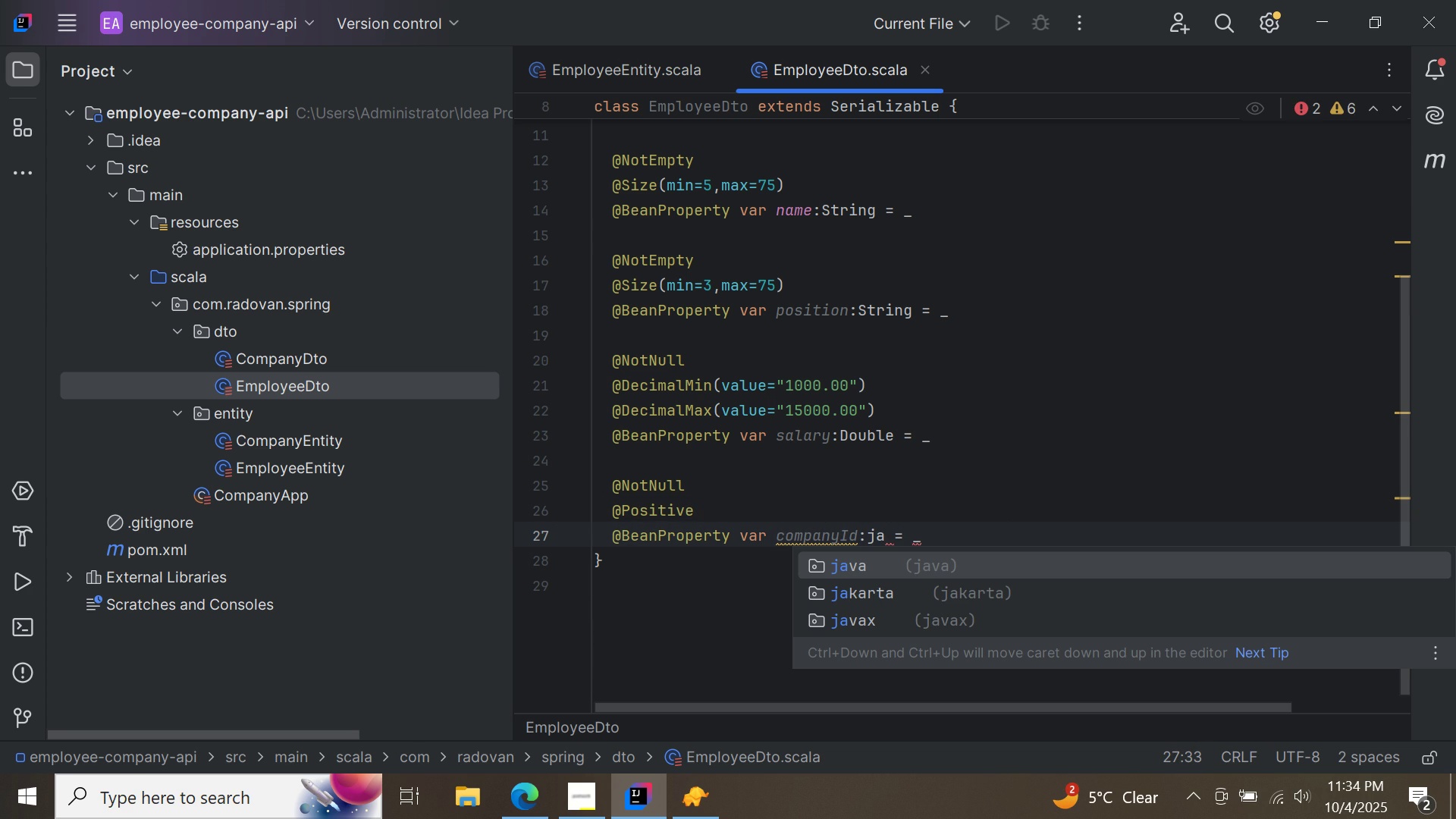 
double_click([985, 566])
 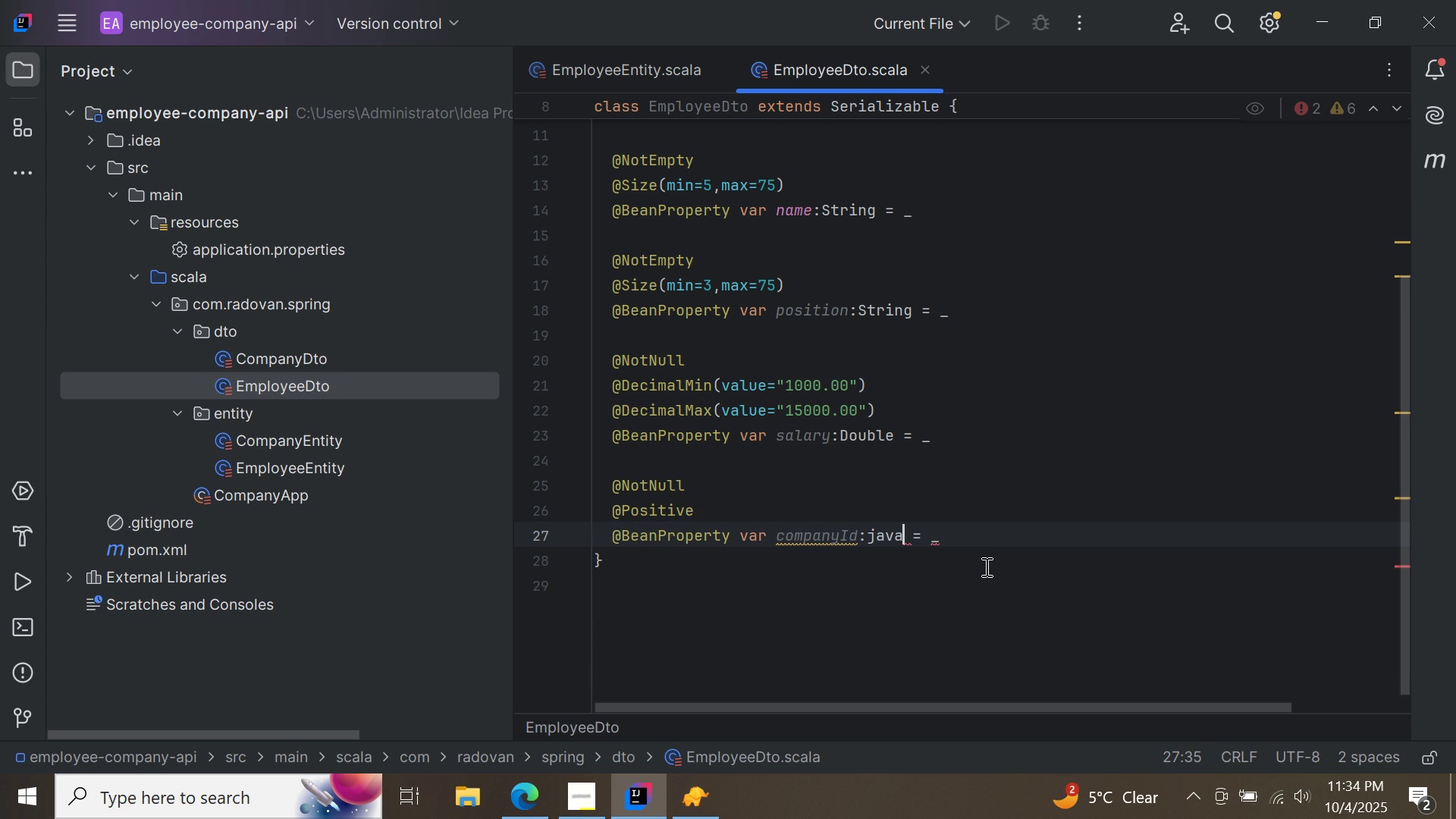 
key(Period)
 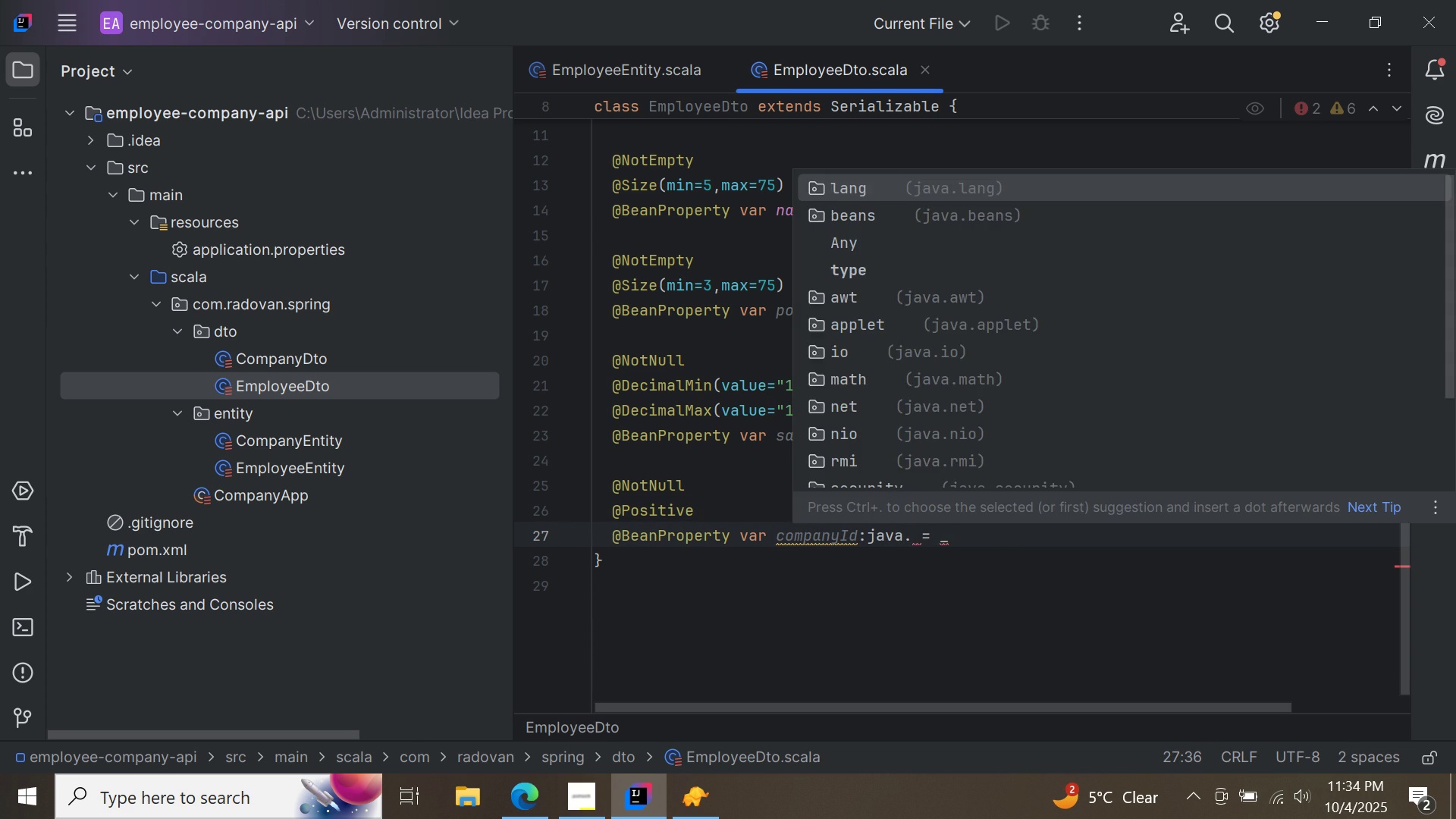 
key(L)
 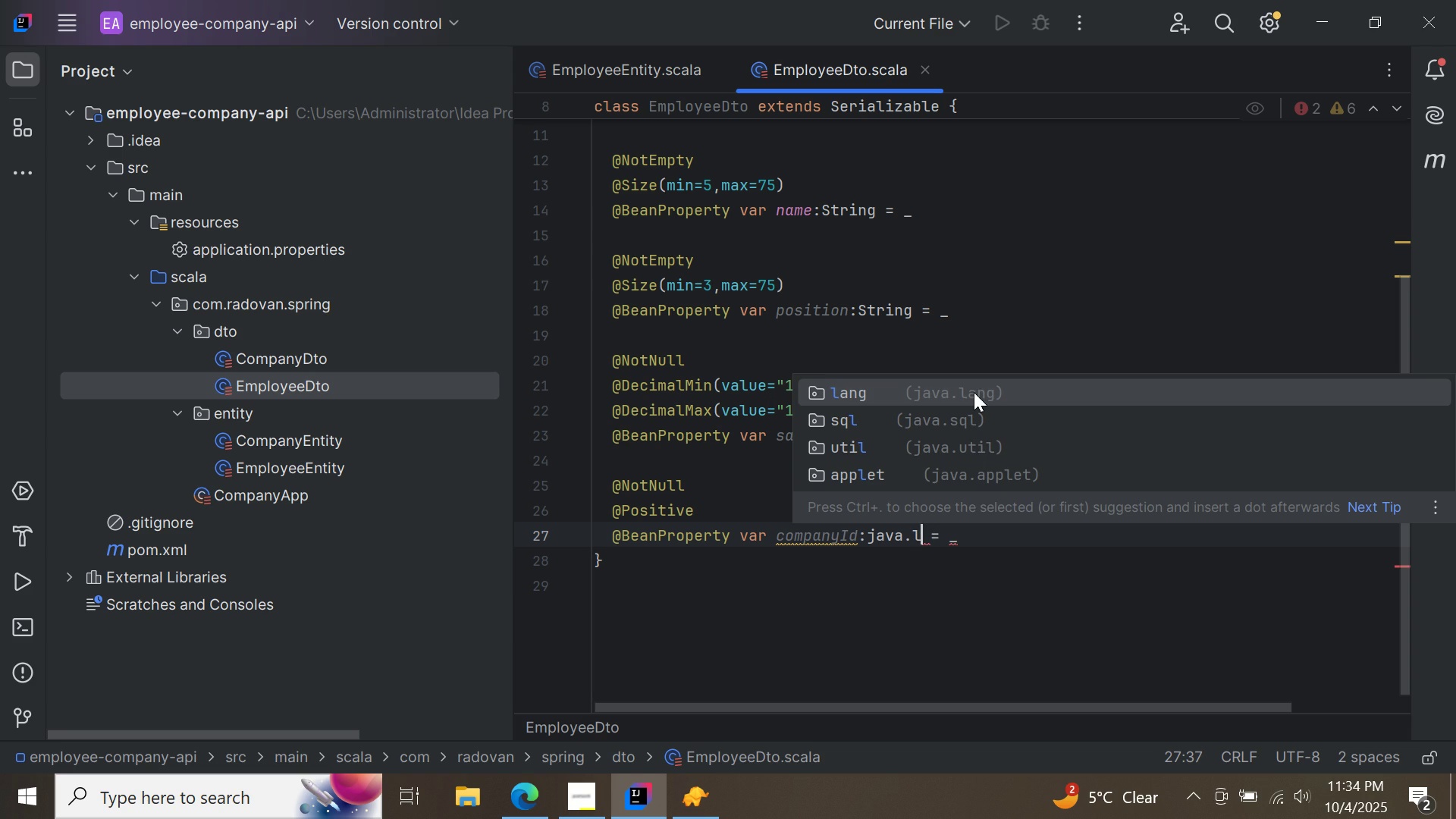 
double_click([974, 392])
 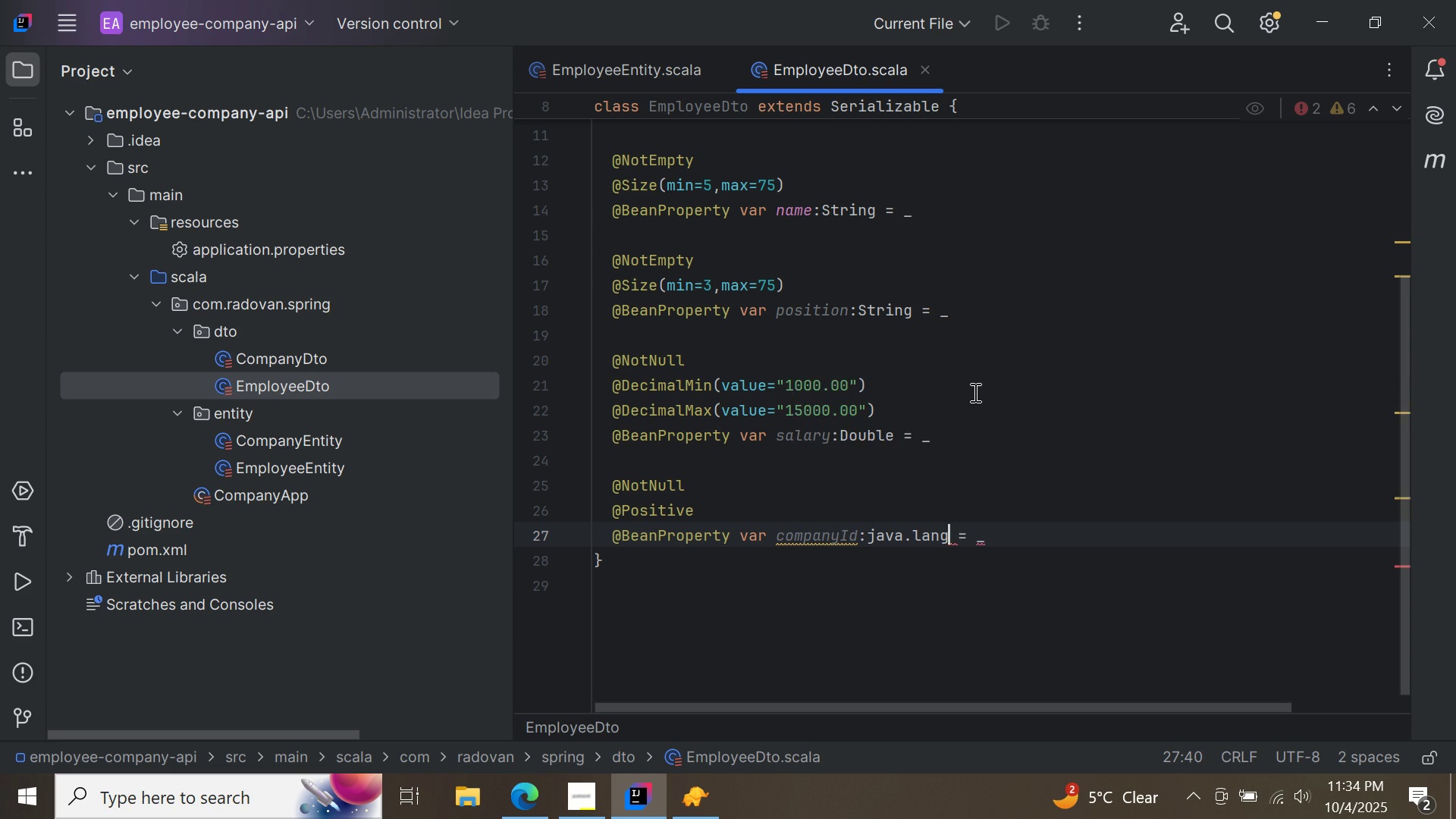 
key(Period)
 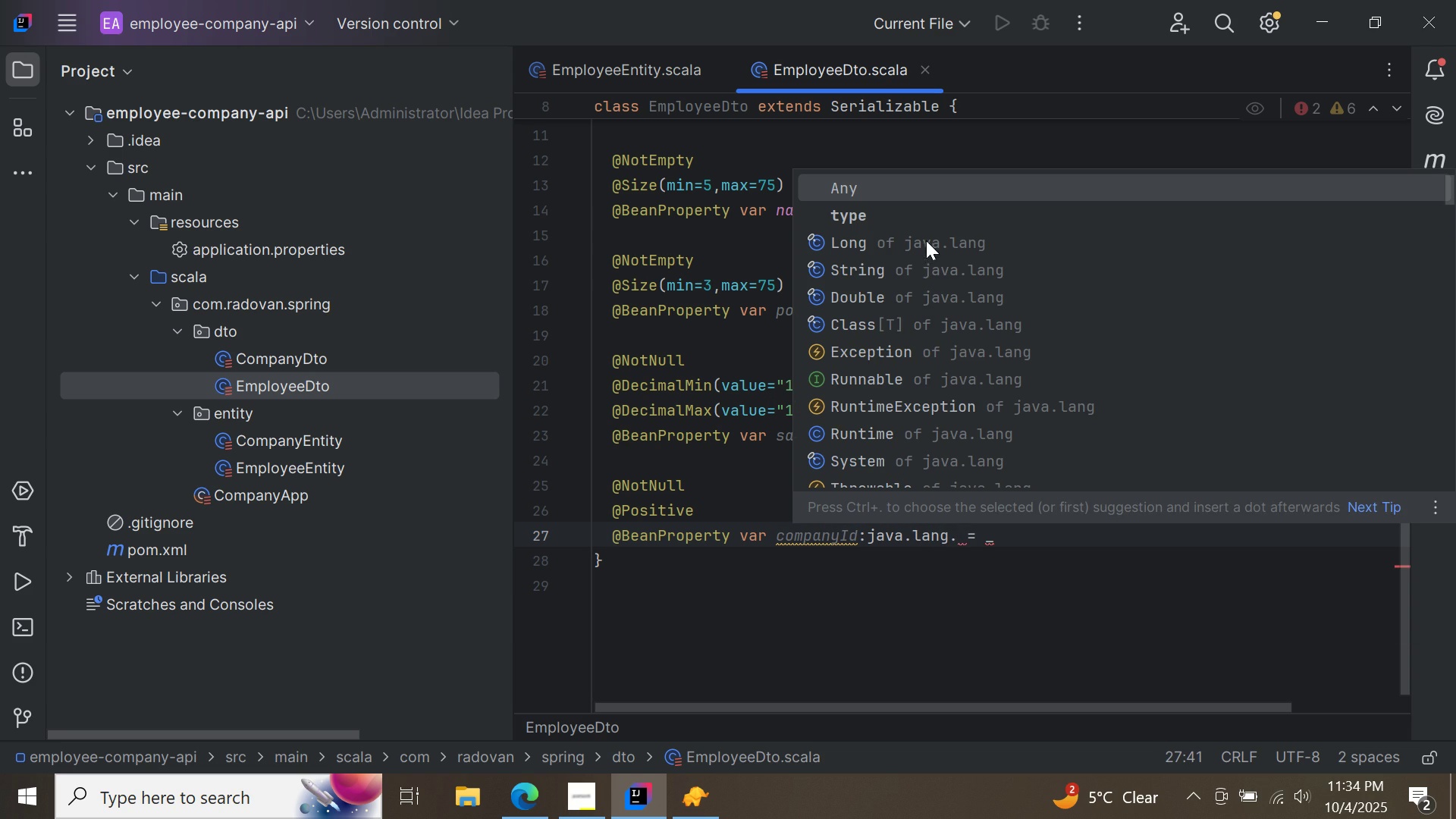 
double_click([927, 240])